 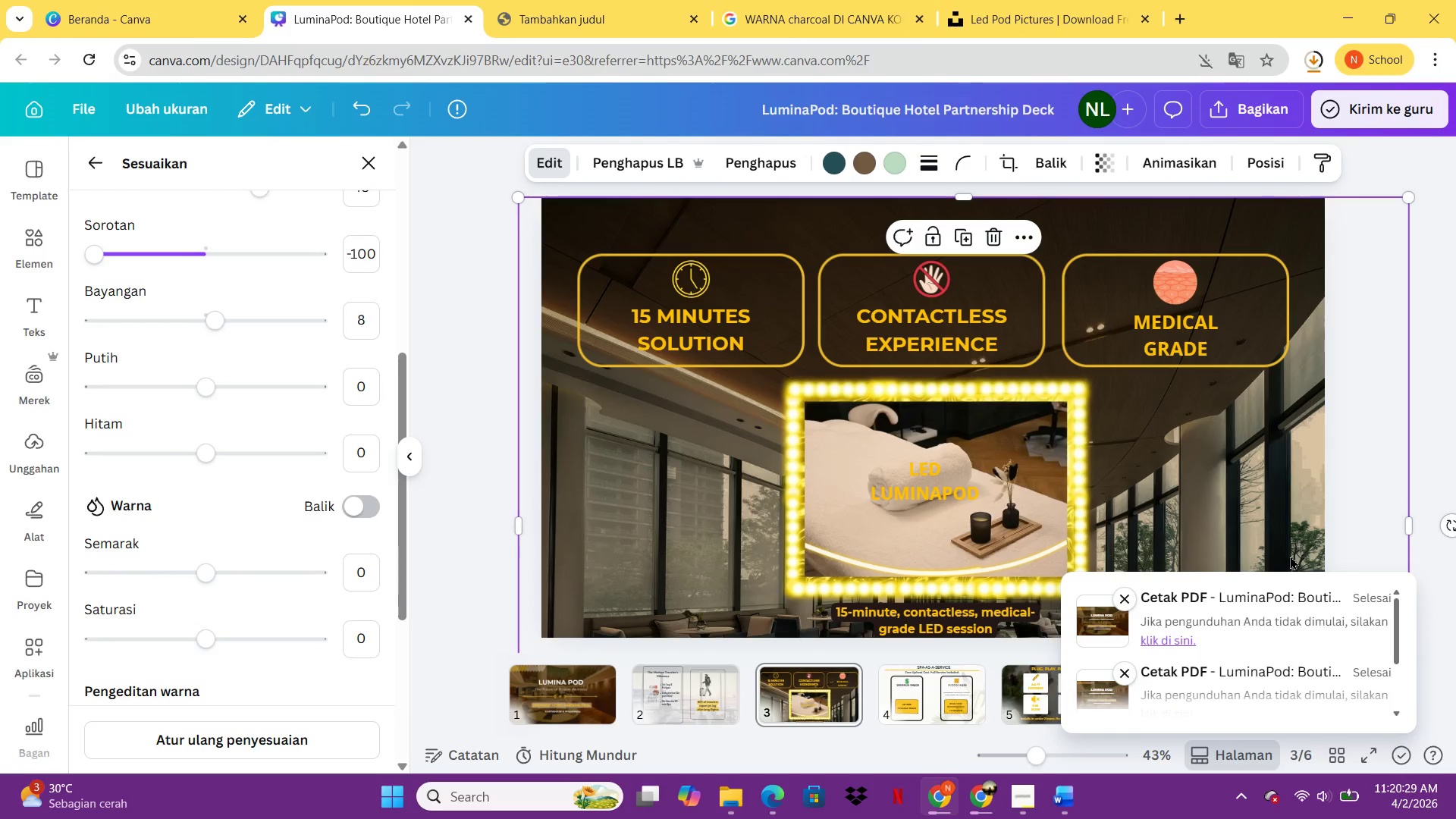 
left_click([479, 281])
 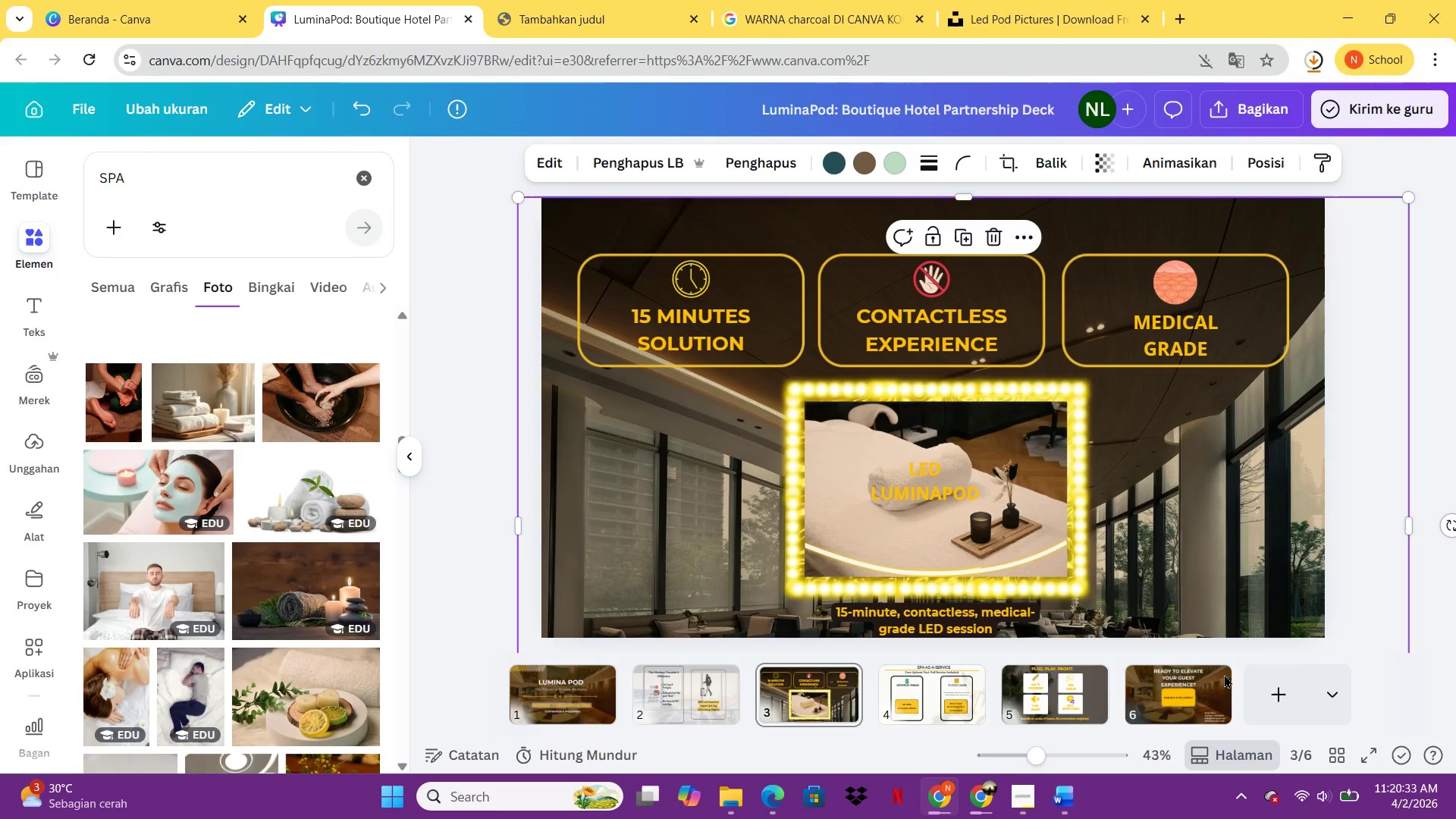 
left_click([1203, 704])
 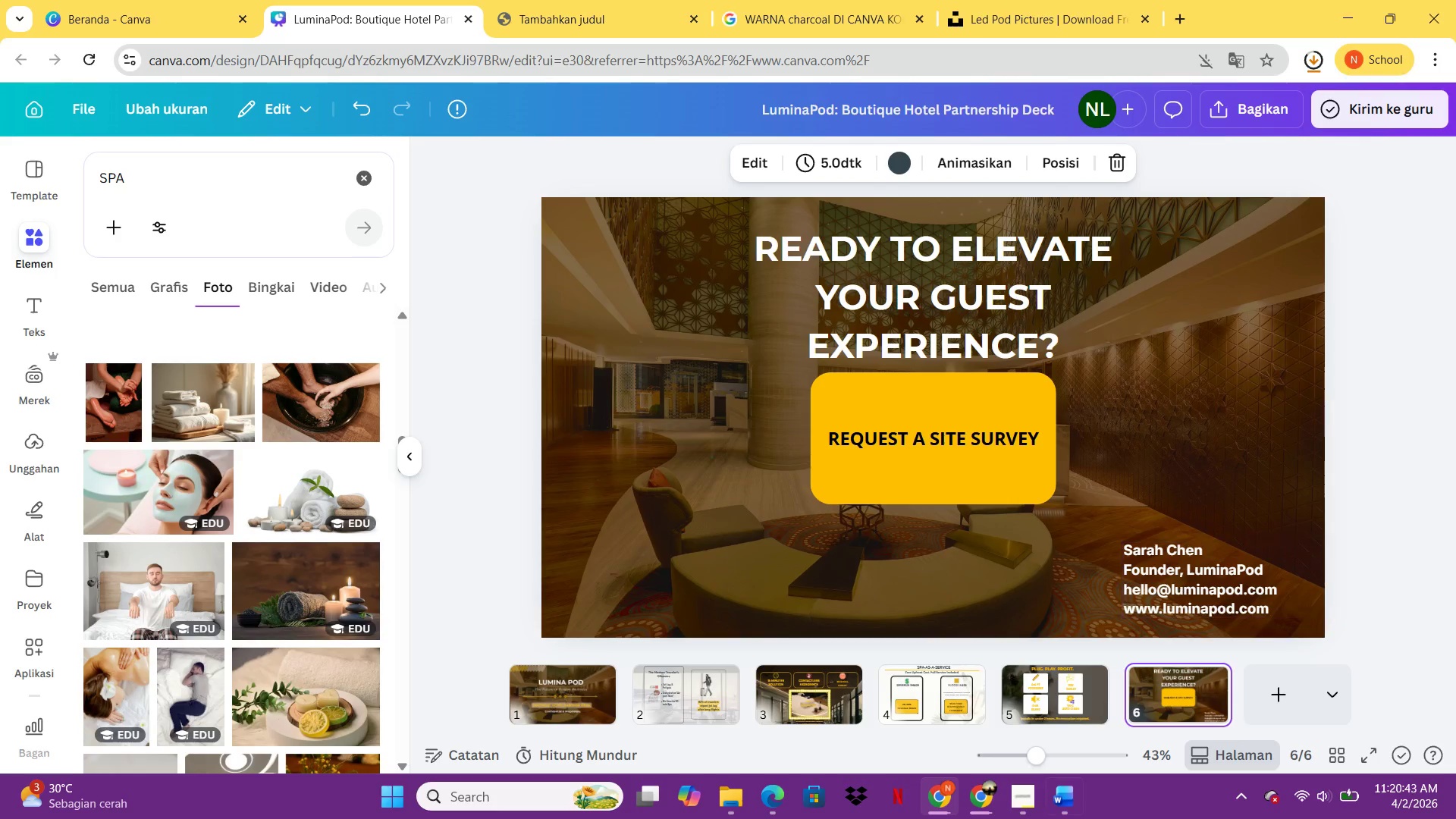 
wait(14.53)
 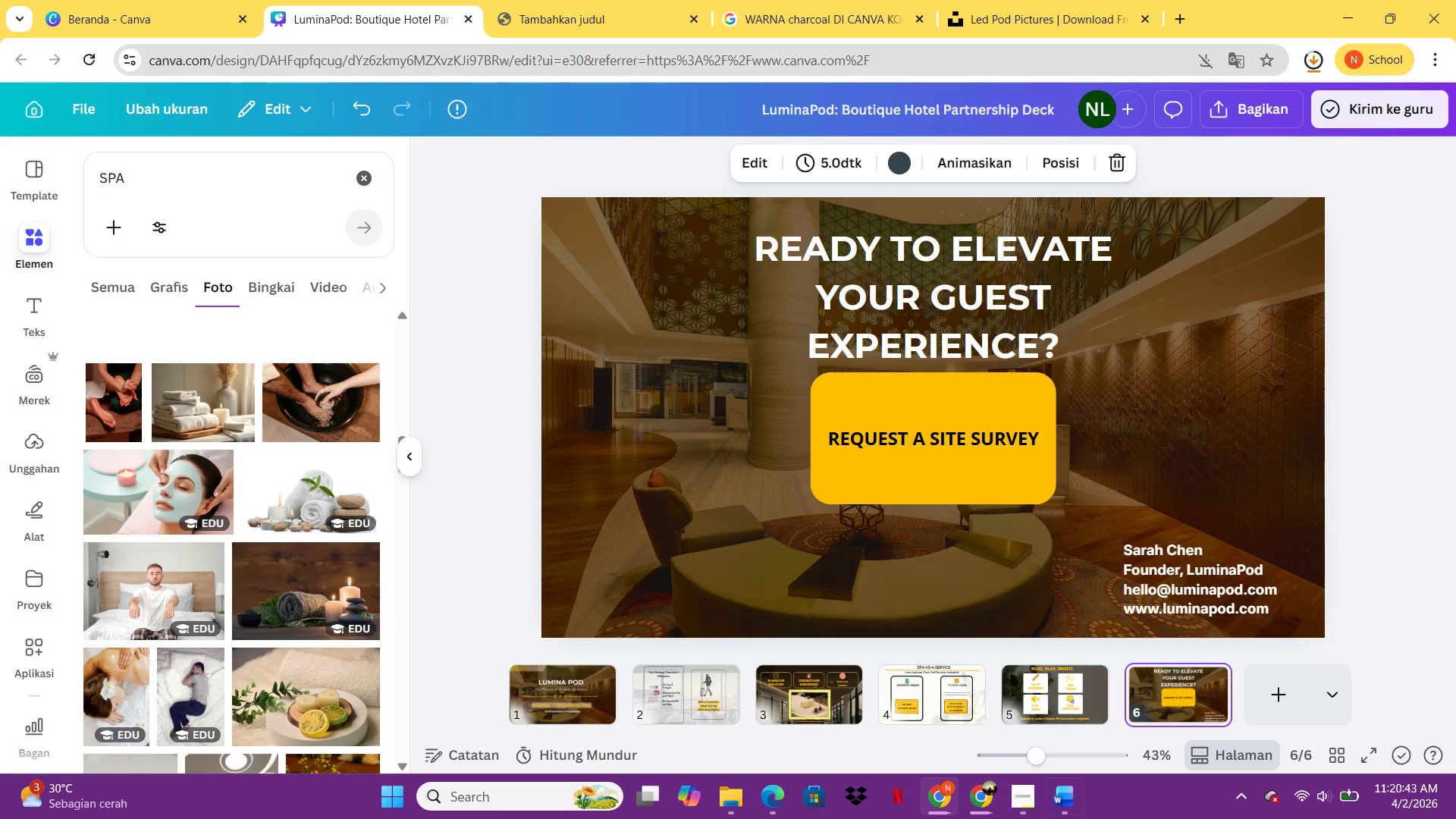 
left_click([1305, 57])
 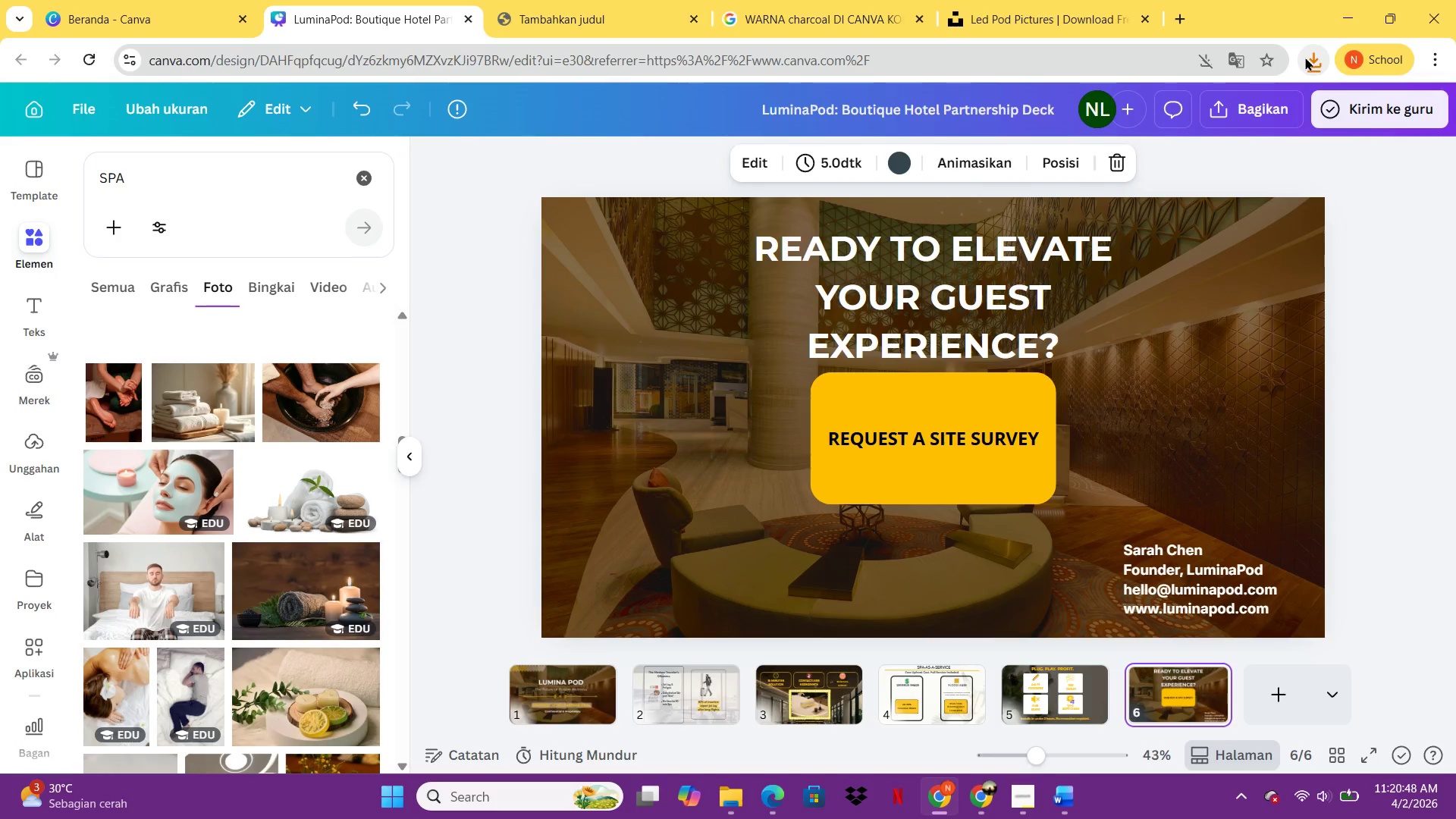 
left_click([1305, 57])
 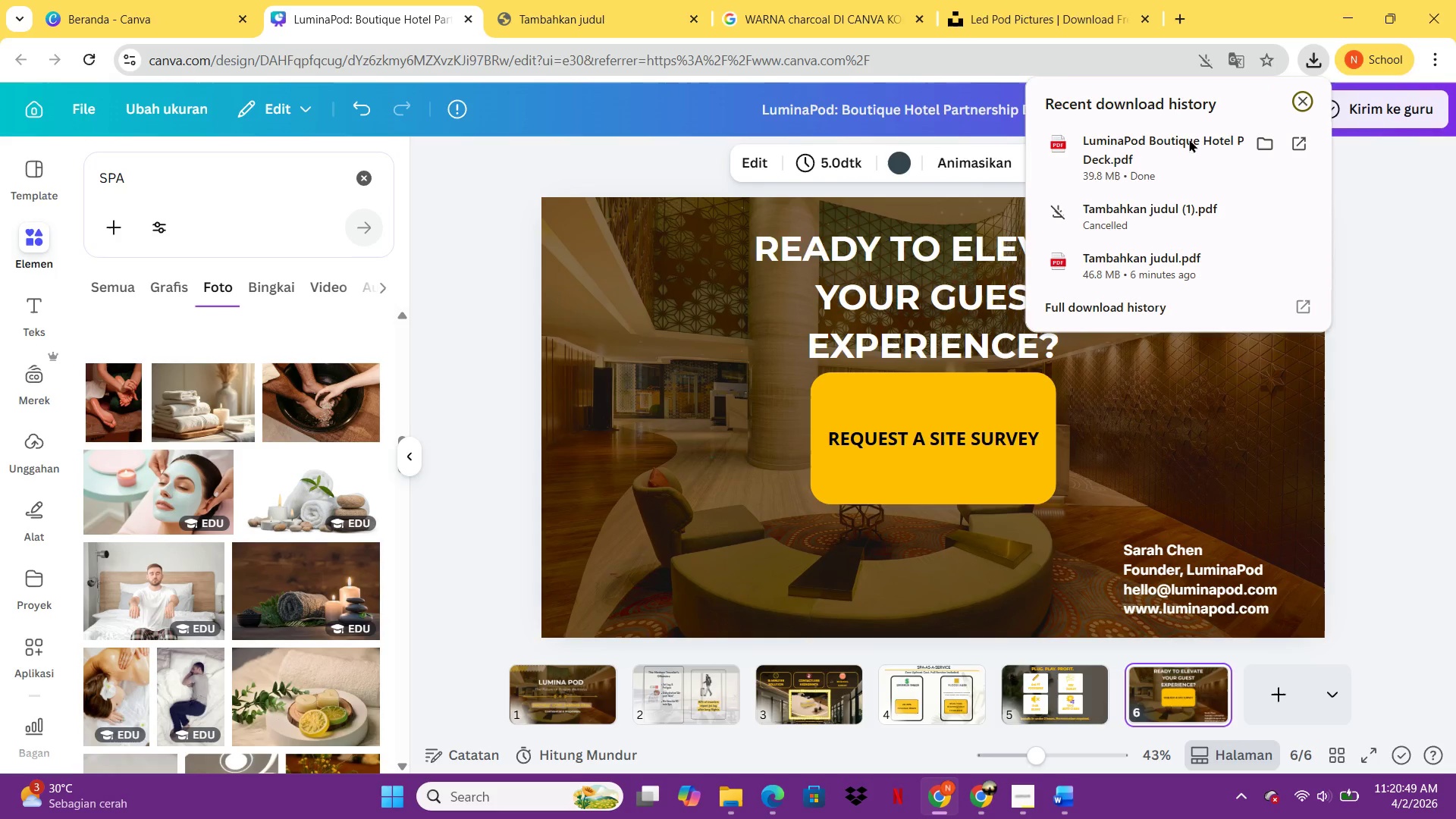 
left_click([1188, 140])
 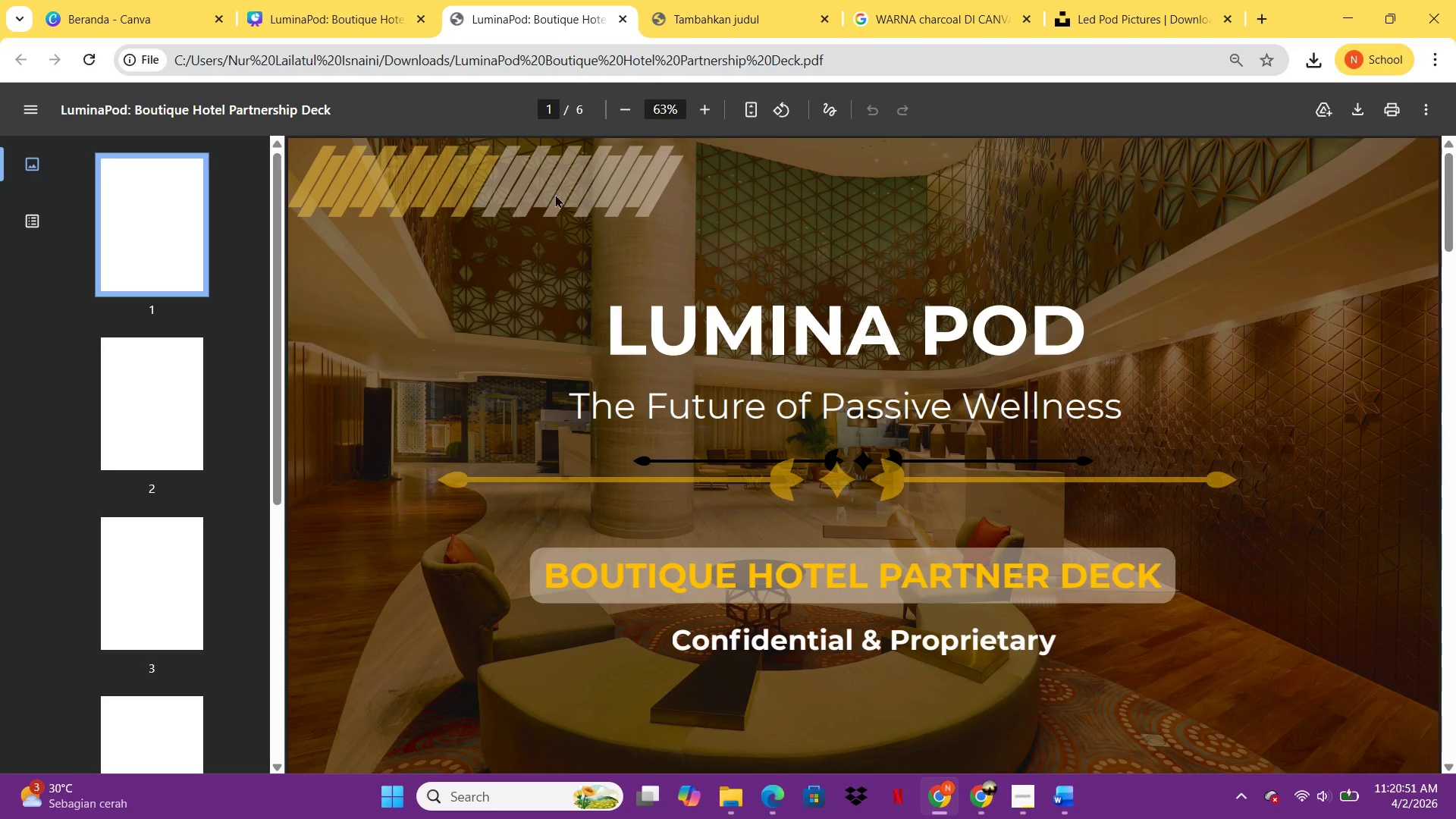 
double_click([626, 106])
 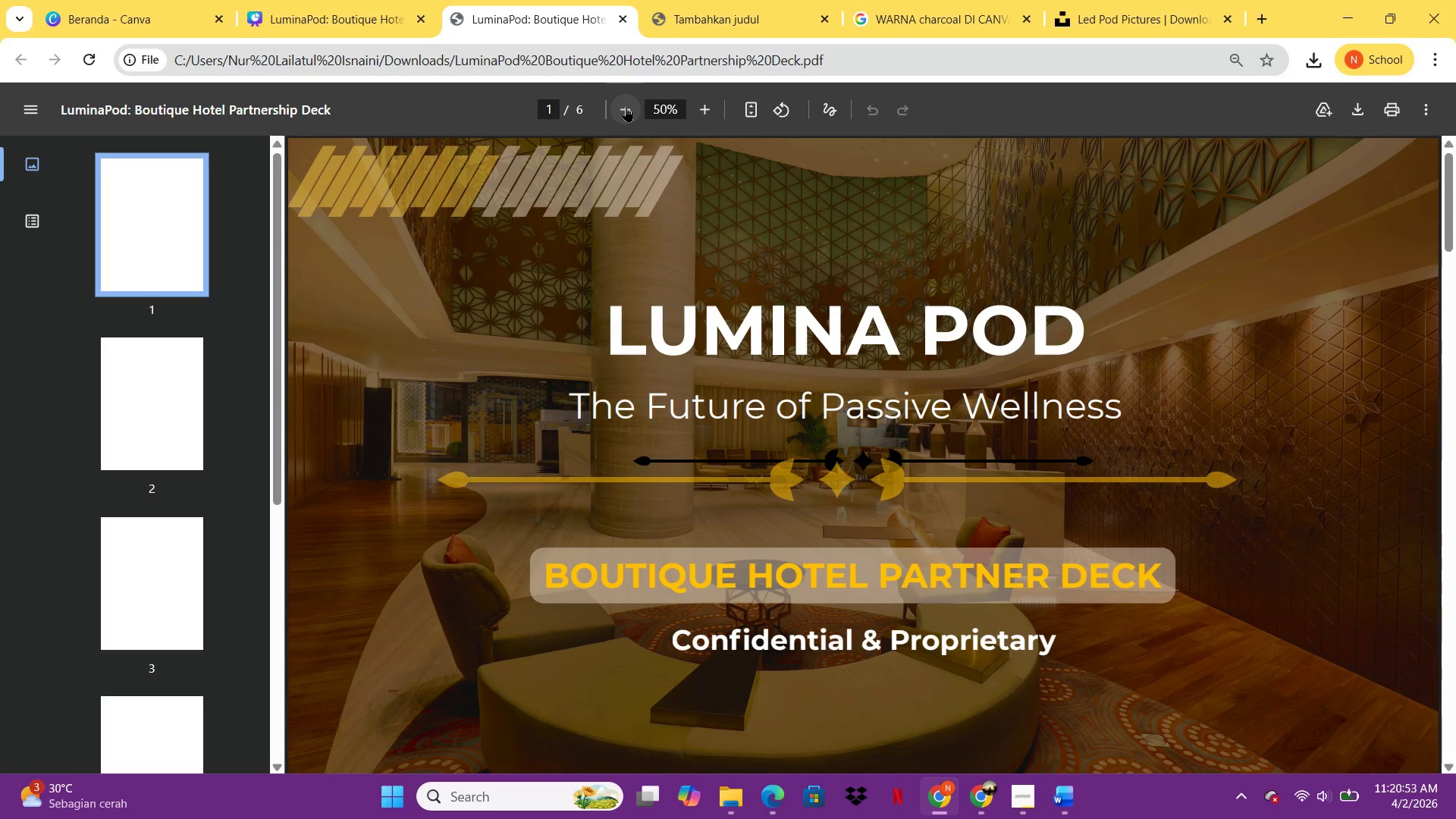 
triple_click([626, 106])
 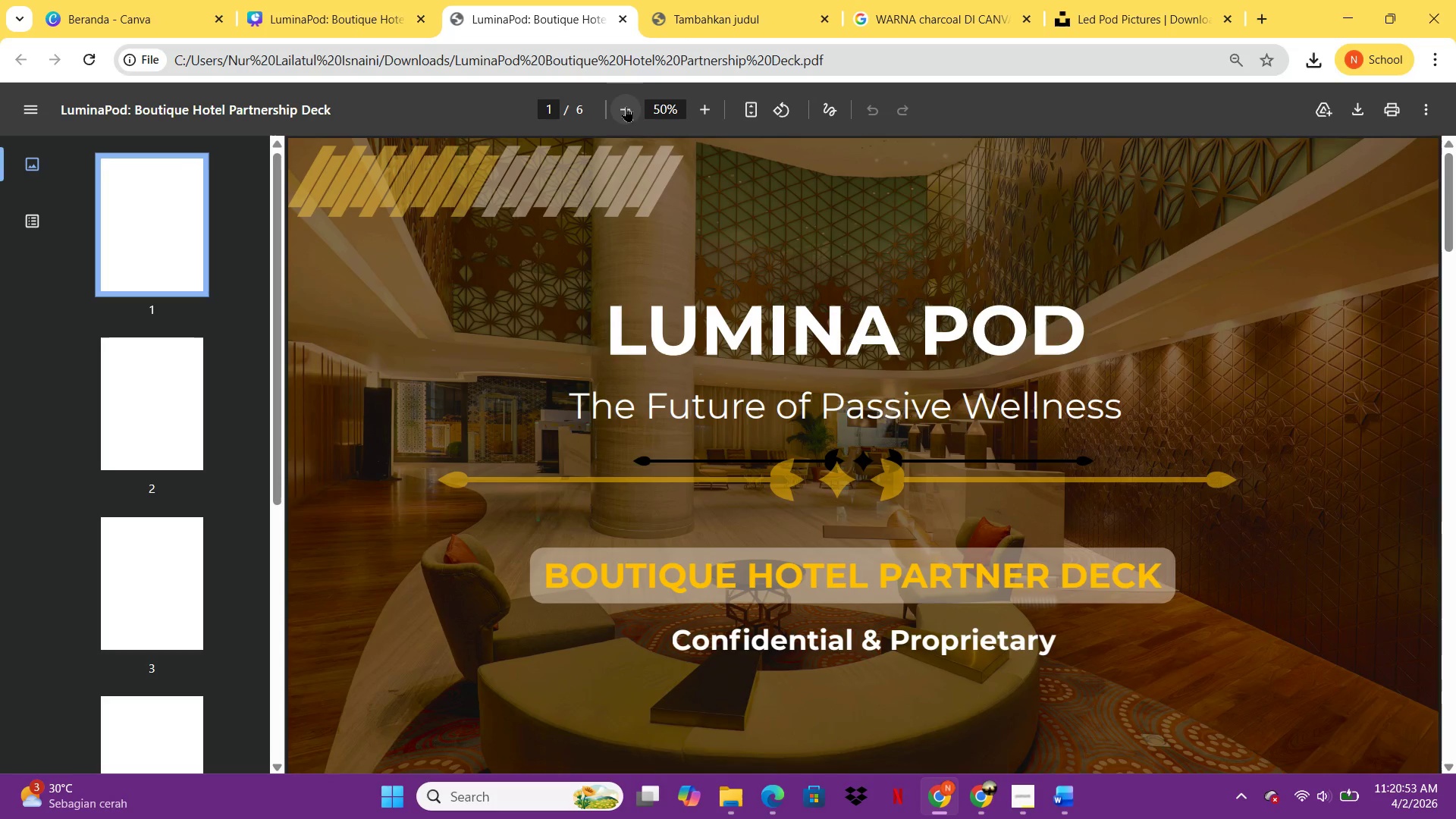 
triple_click([626, 106])
 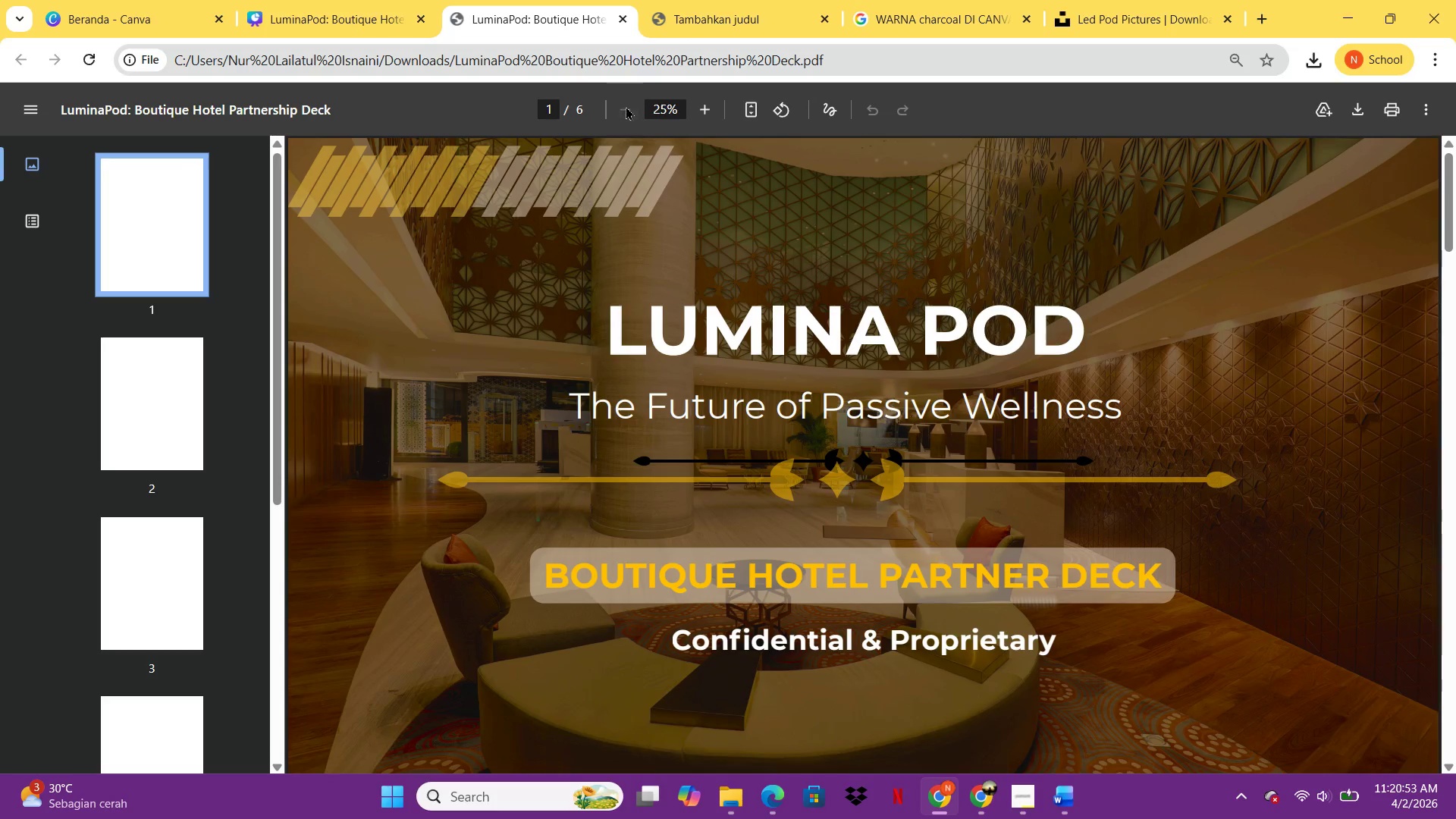 
triple_click([626, 106])
 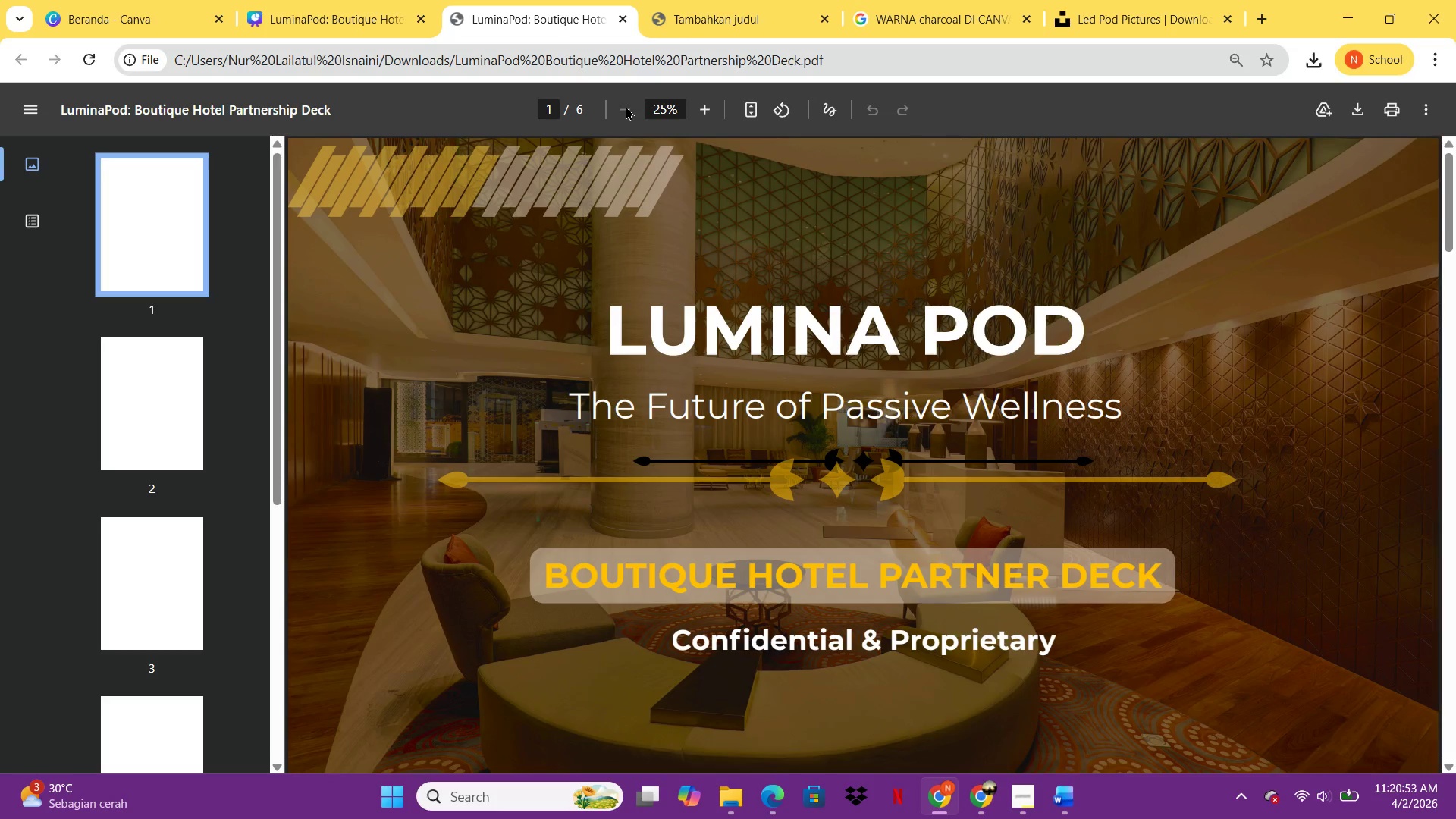 
triple_click([626, 106])
 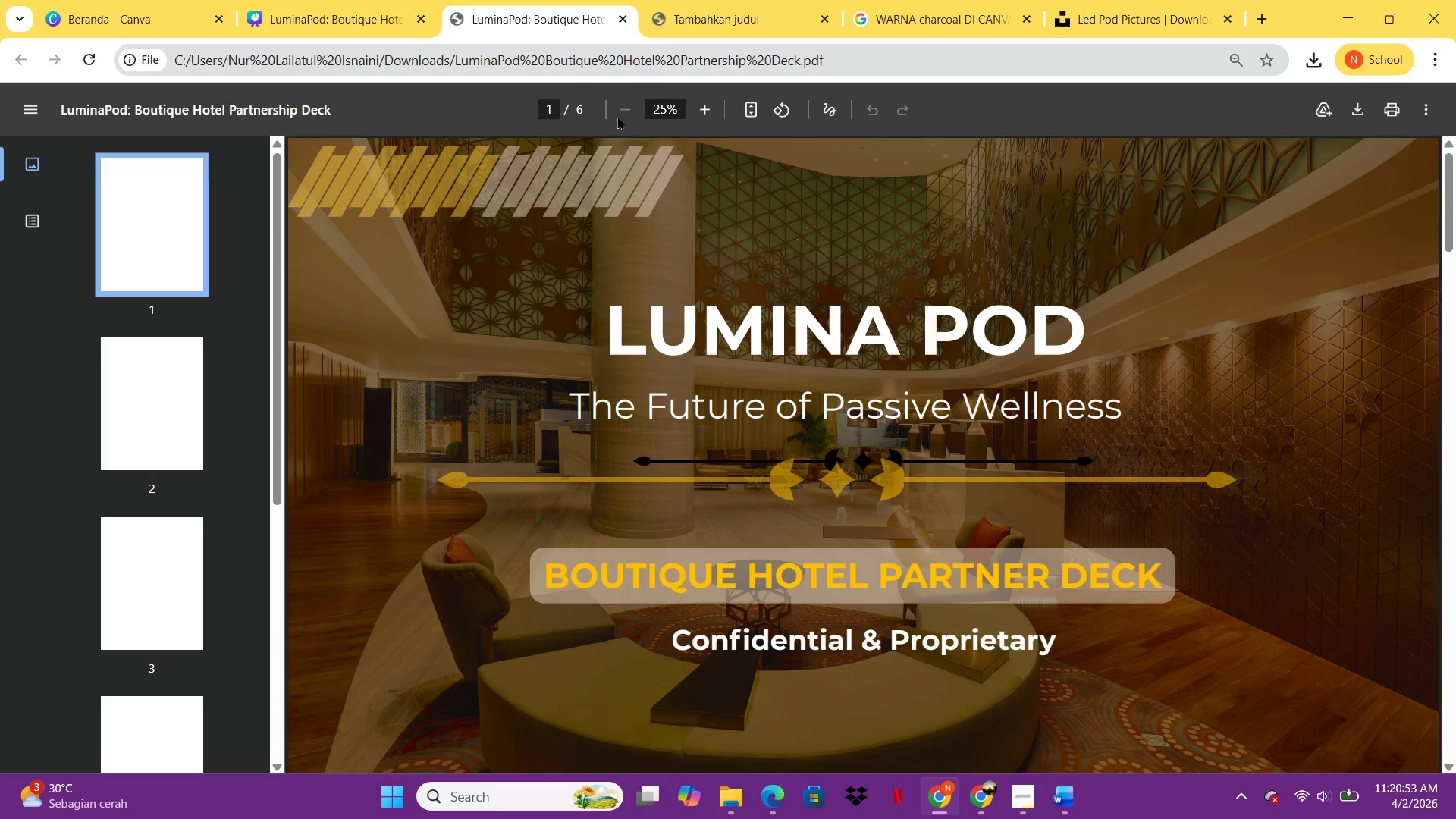 
triple_click([617, 116])
 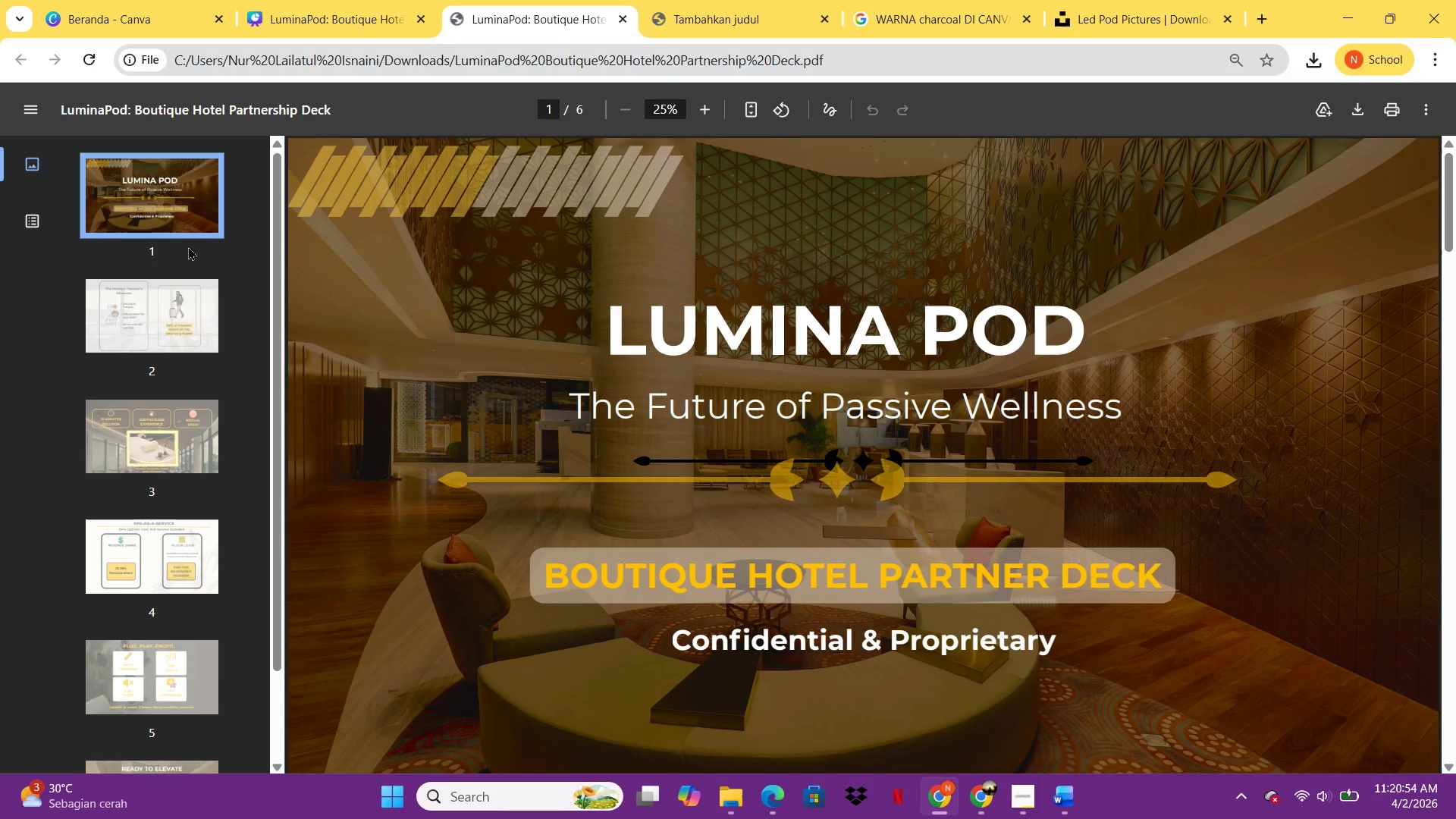 
left_click([180, 338])
 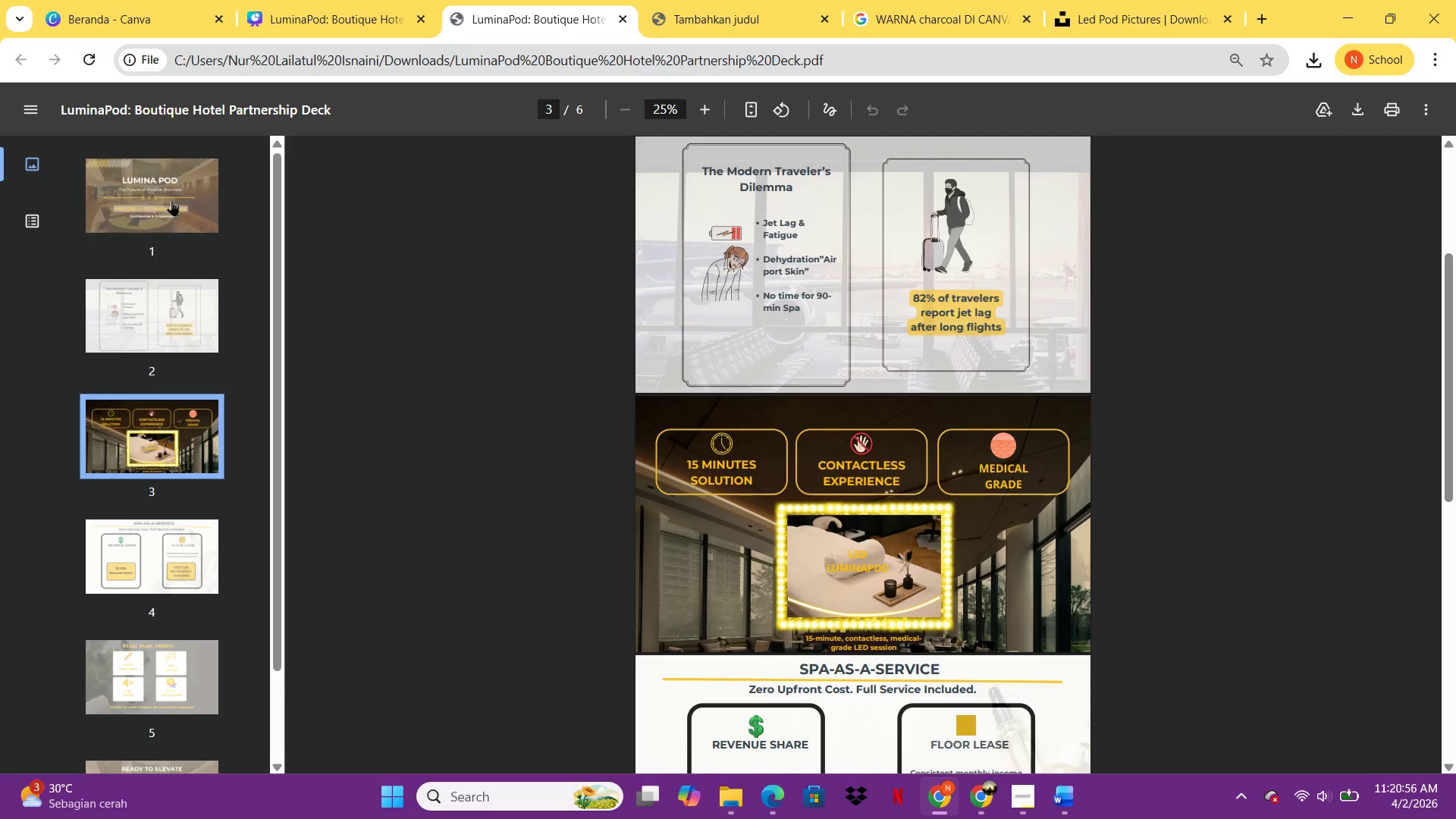 
scroll: coordinate [975, 364], scroll_direction: up, amount: 6.0
 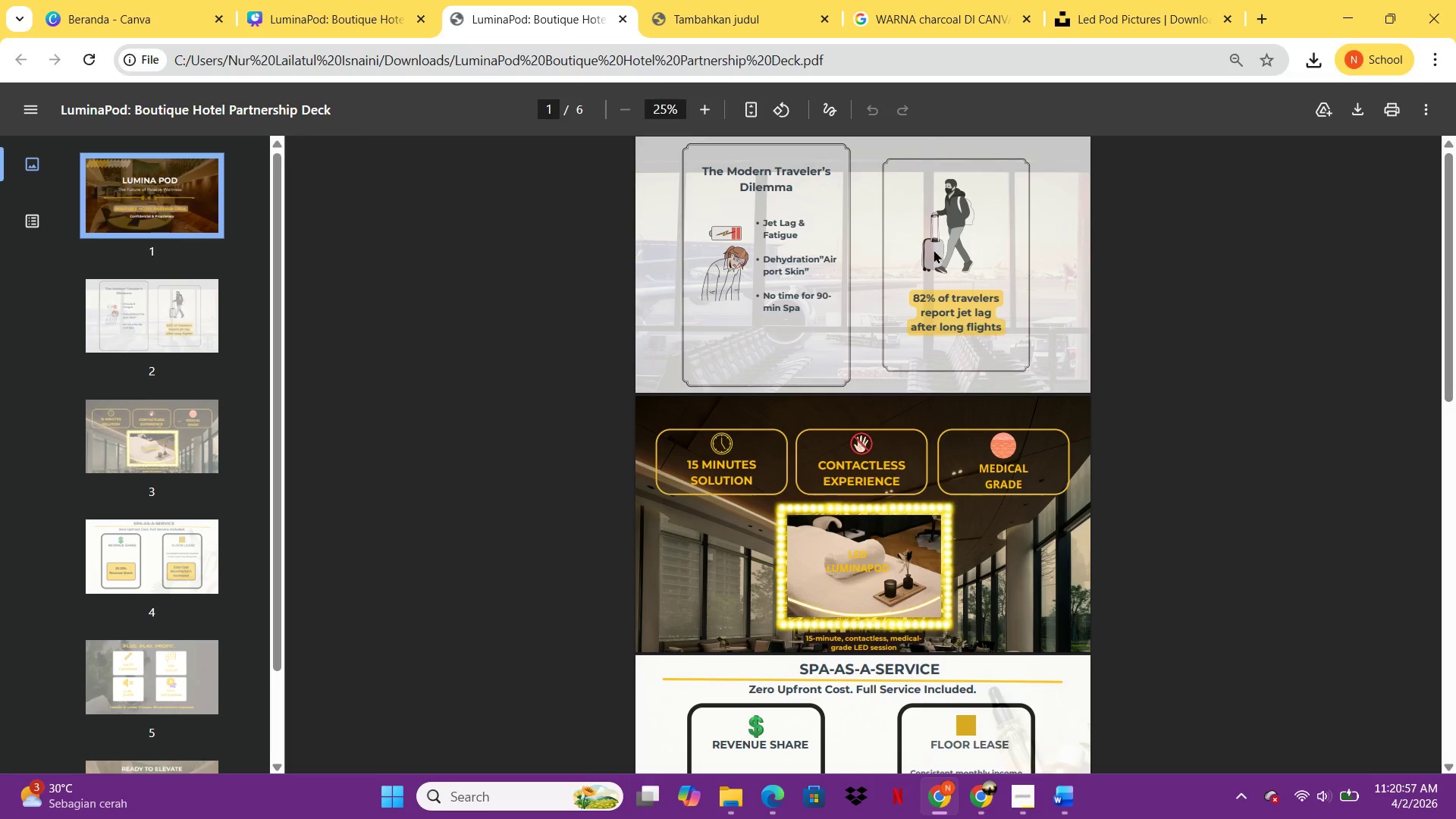 
left_click([937, 246])
 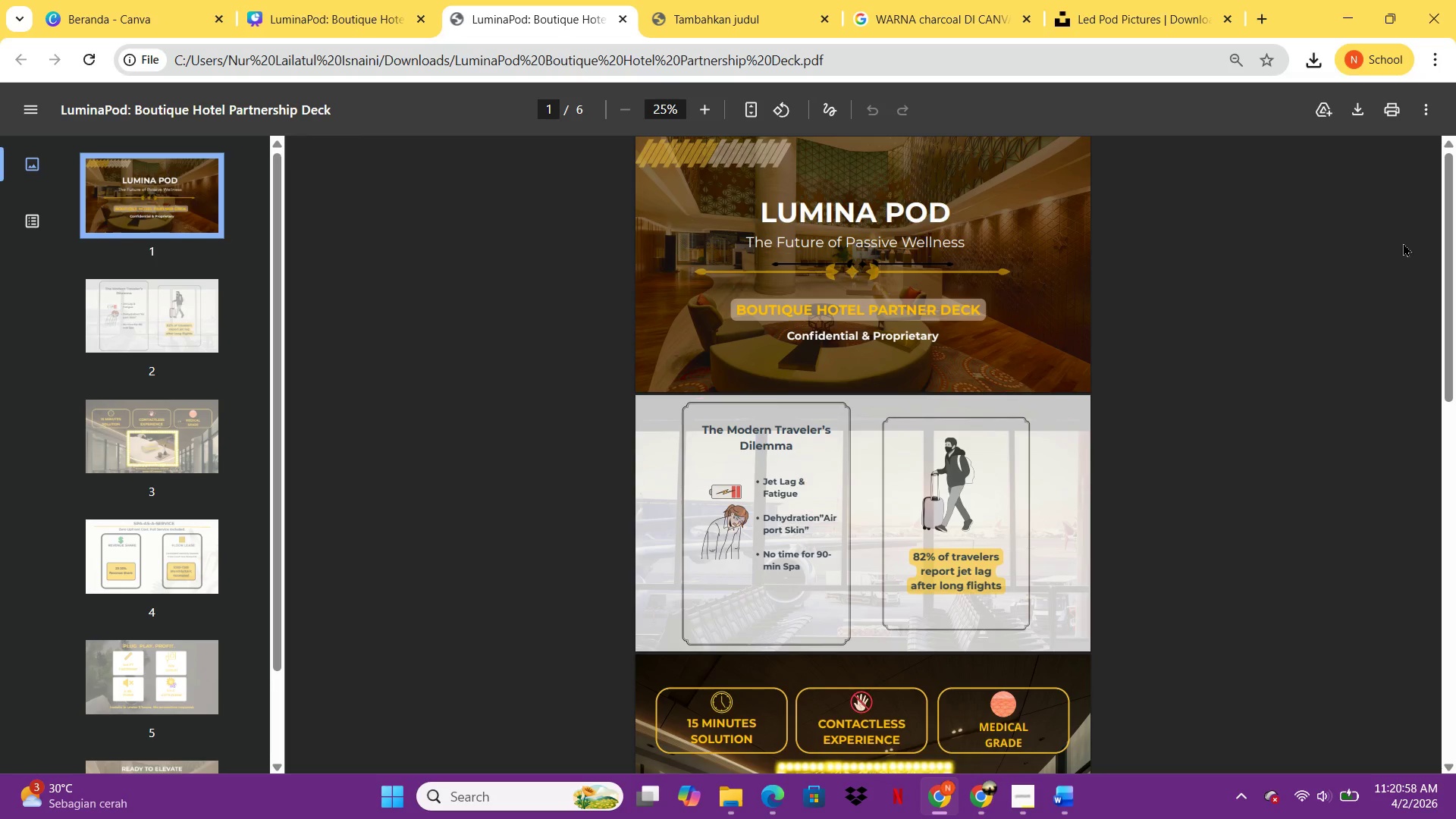 
left_click_drag(start_coordinate=[1455, 243], to_coordinate=[1454, 309])
 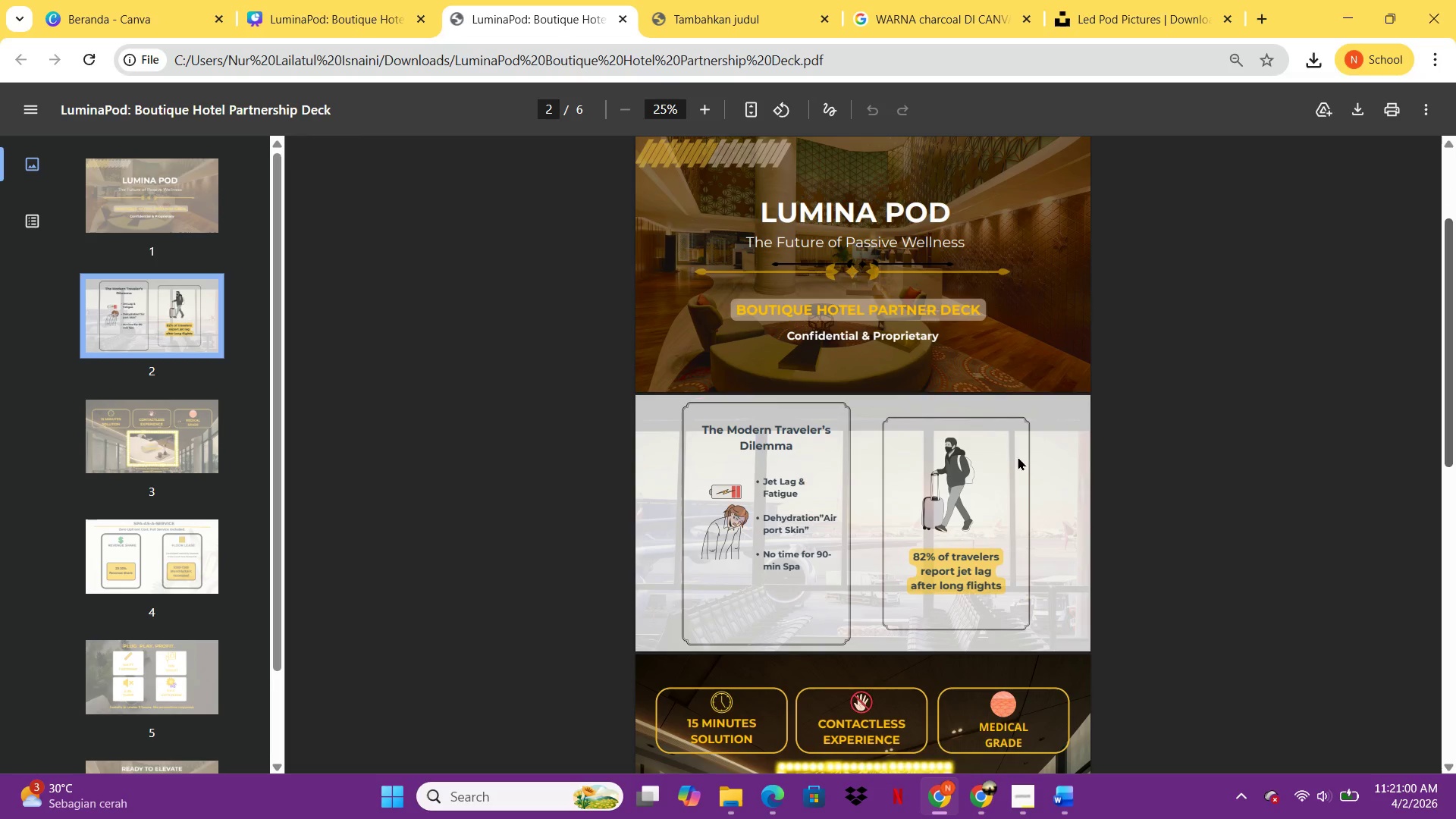 
left_click([1018, 457])
 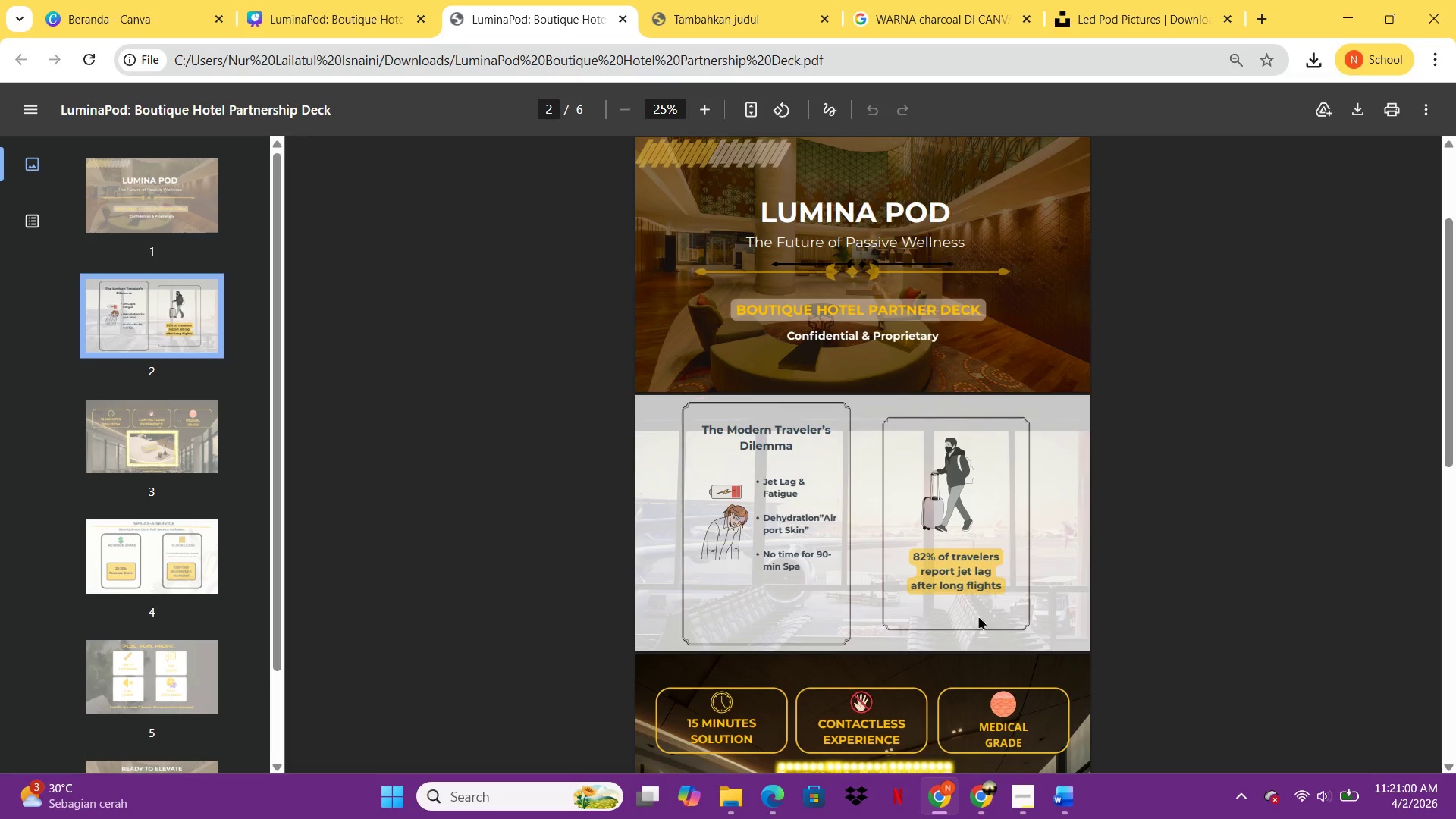 
scroll: coordinate [1282, 488], scroll_direction: down, amount: 12.0
 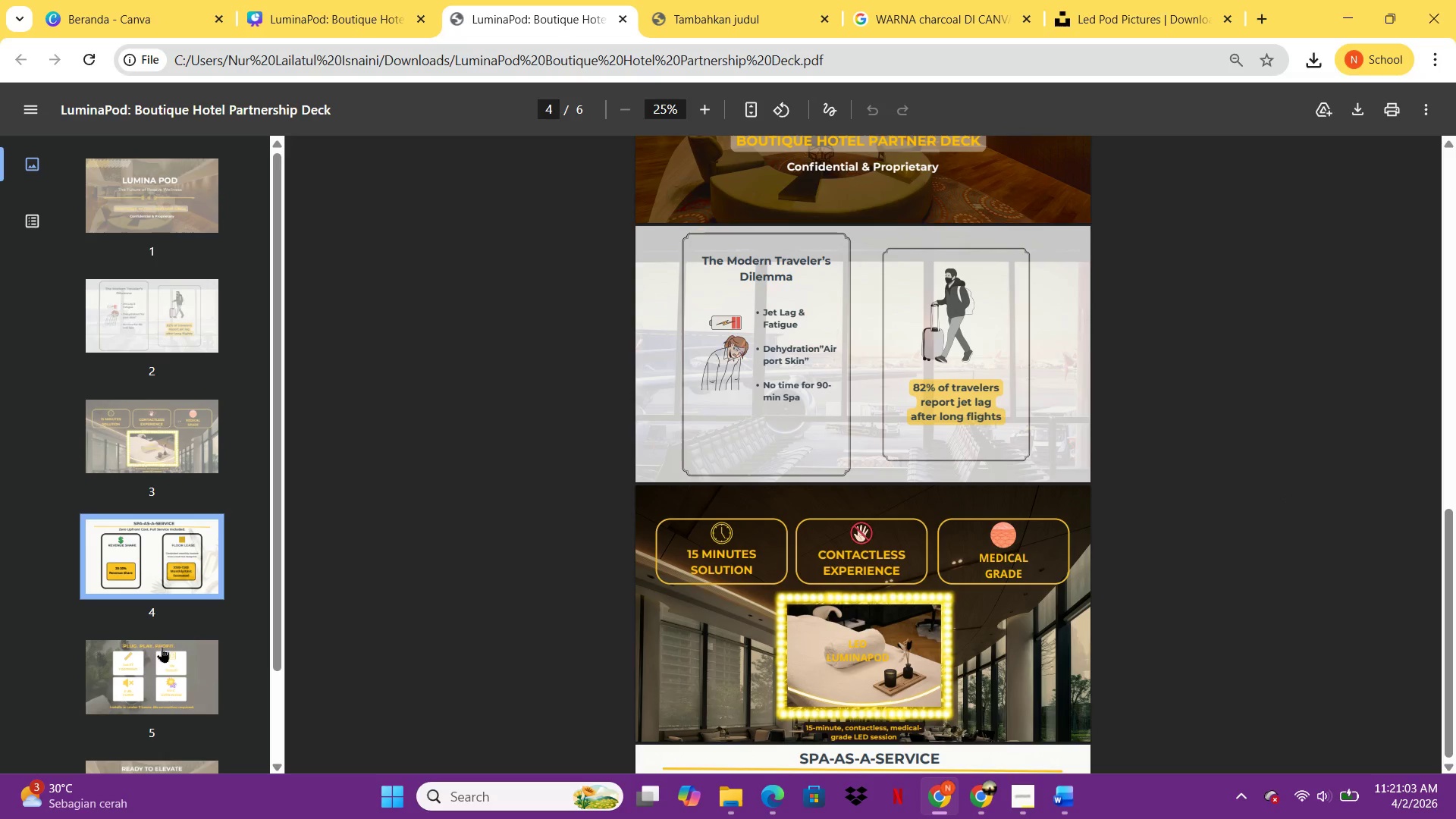 
left_click([170, 674])
 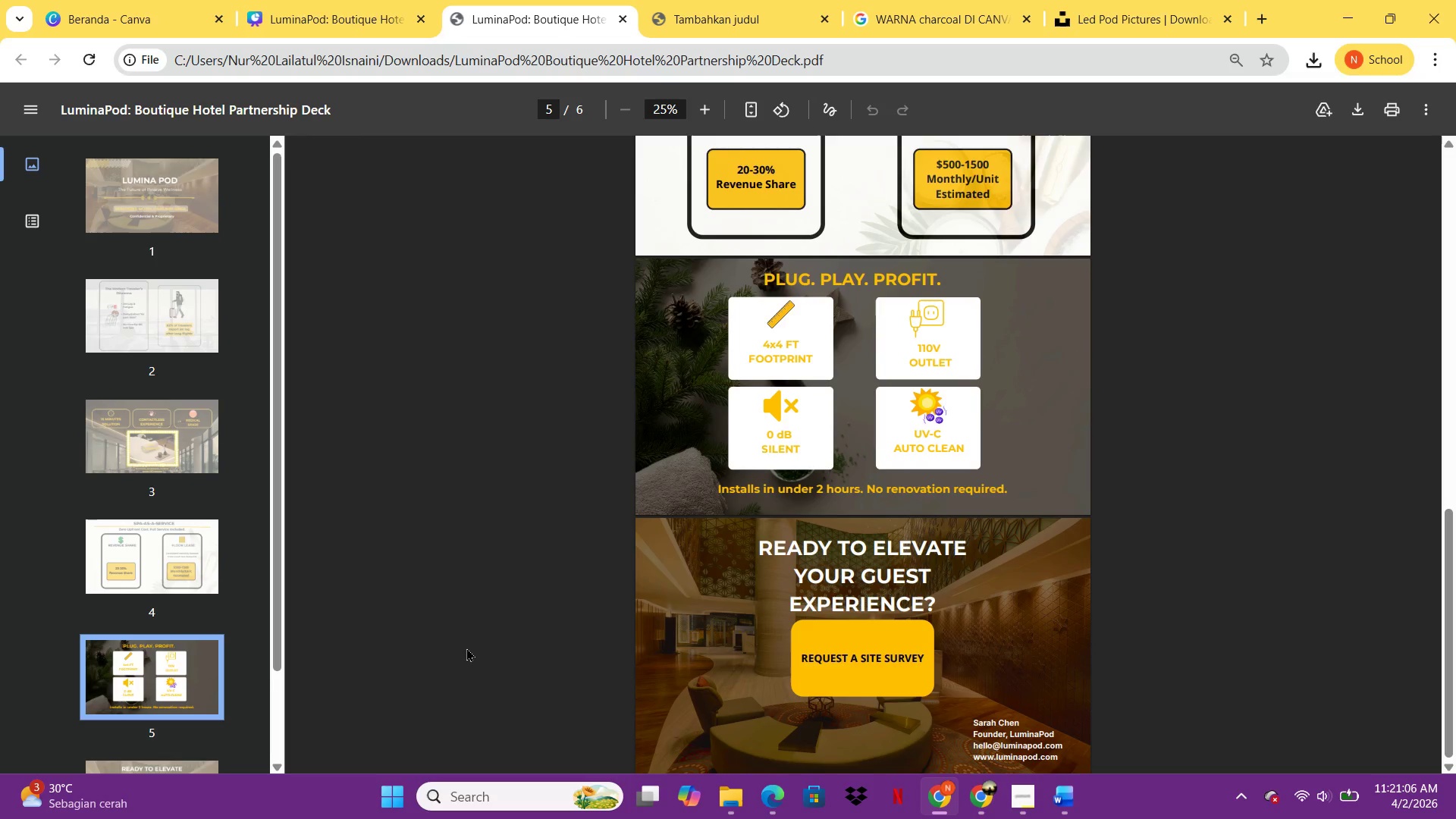 
scroll: coordinate [811, 698], scroll_direction: down, amount: 7.0
 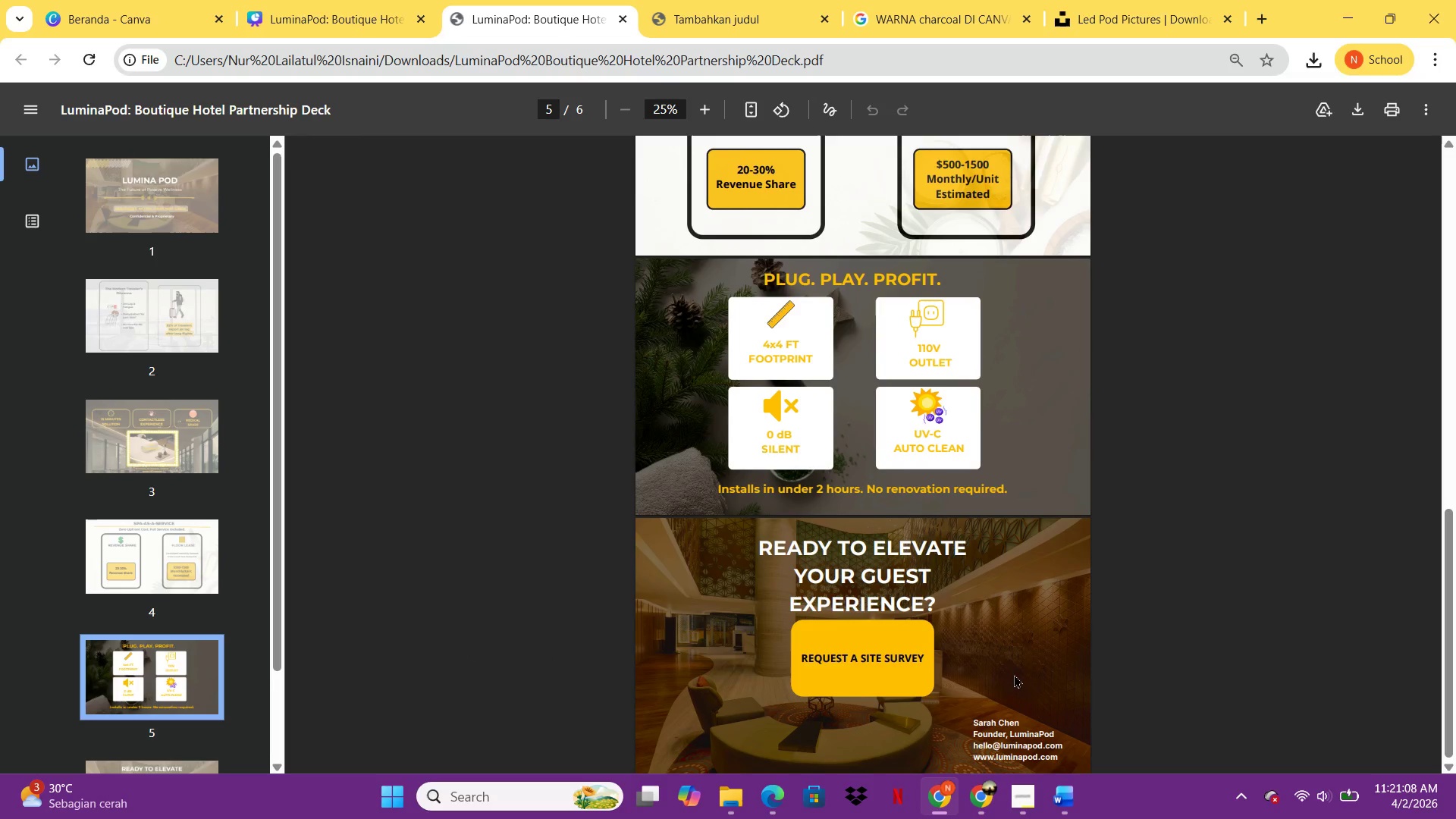 